 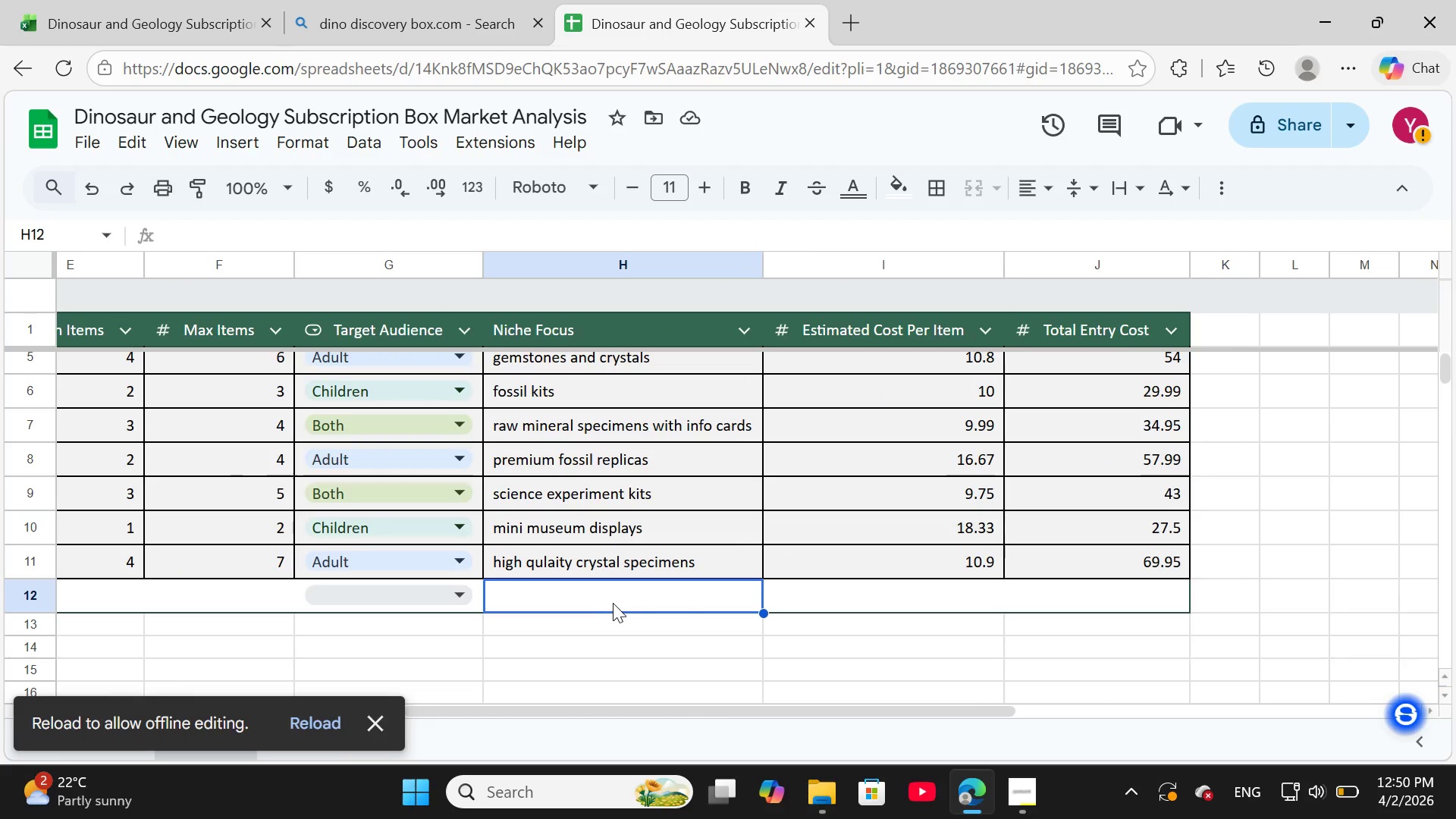 
left_click_drag(start_coordinate=[655, 712], to_coordinate=[784, 717])
 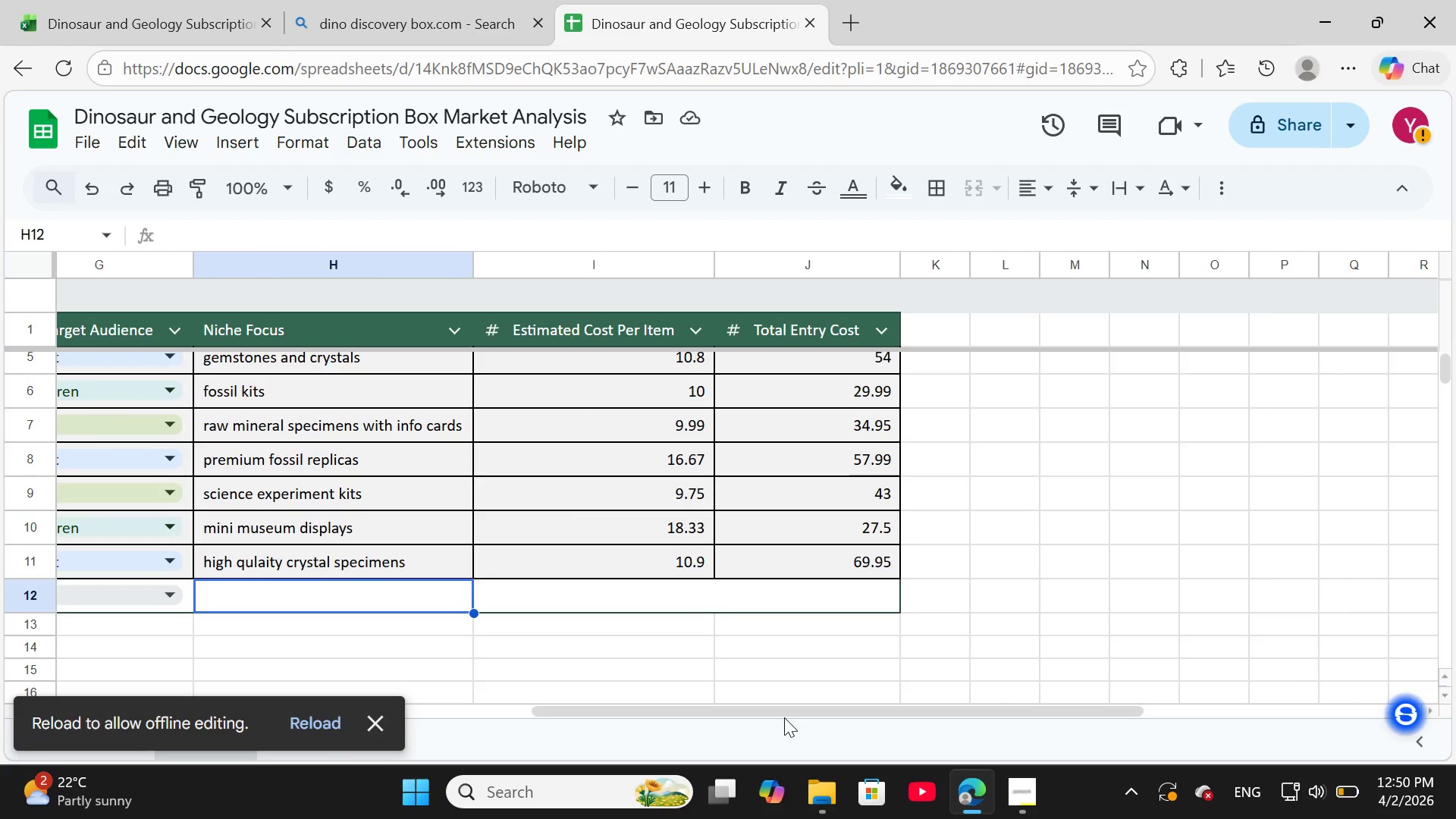 
scroll: coordinate [921, 392], scroll_direction: up, amount: 5.0
 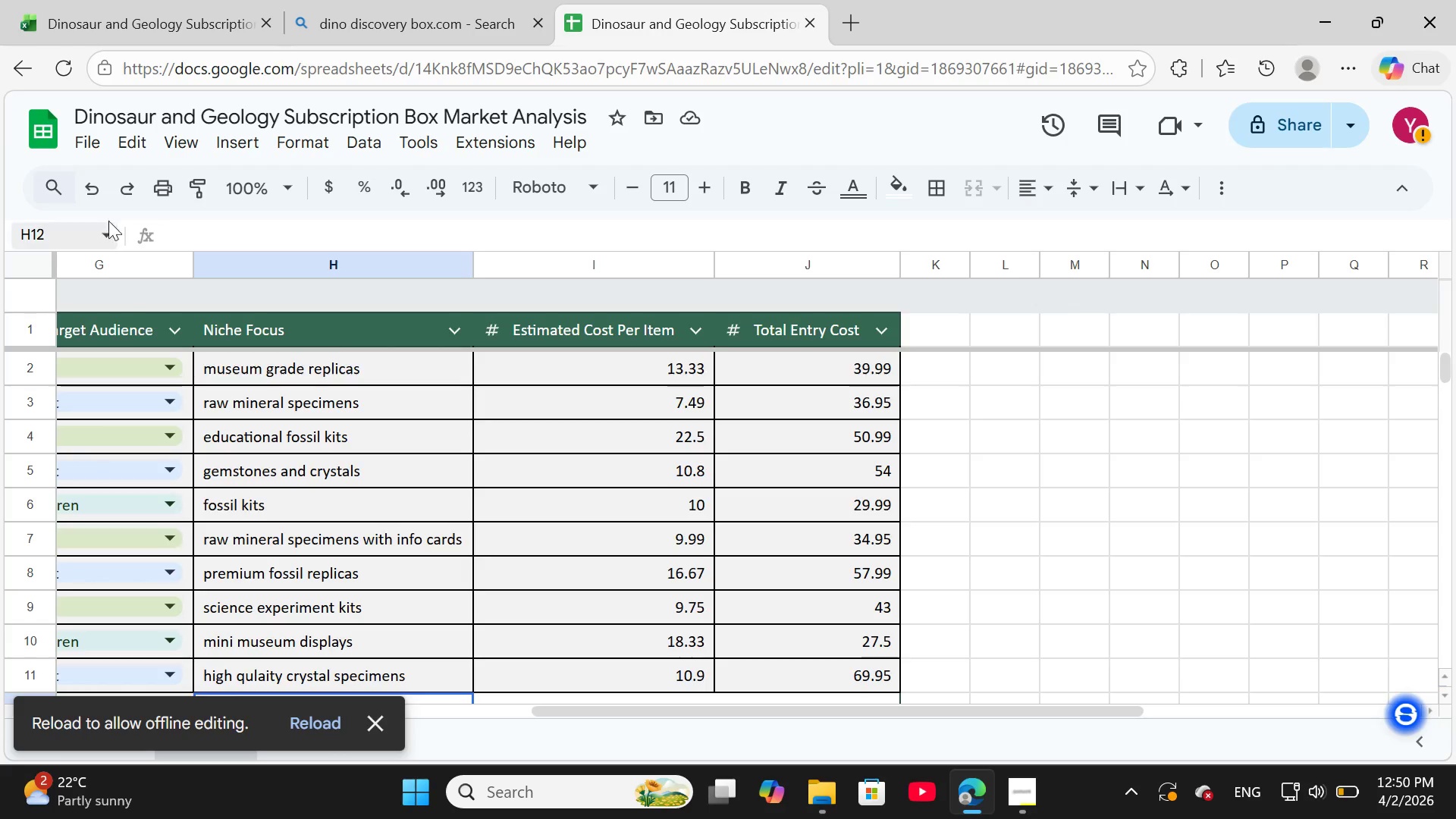 
left_click([90, 142])
 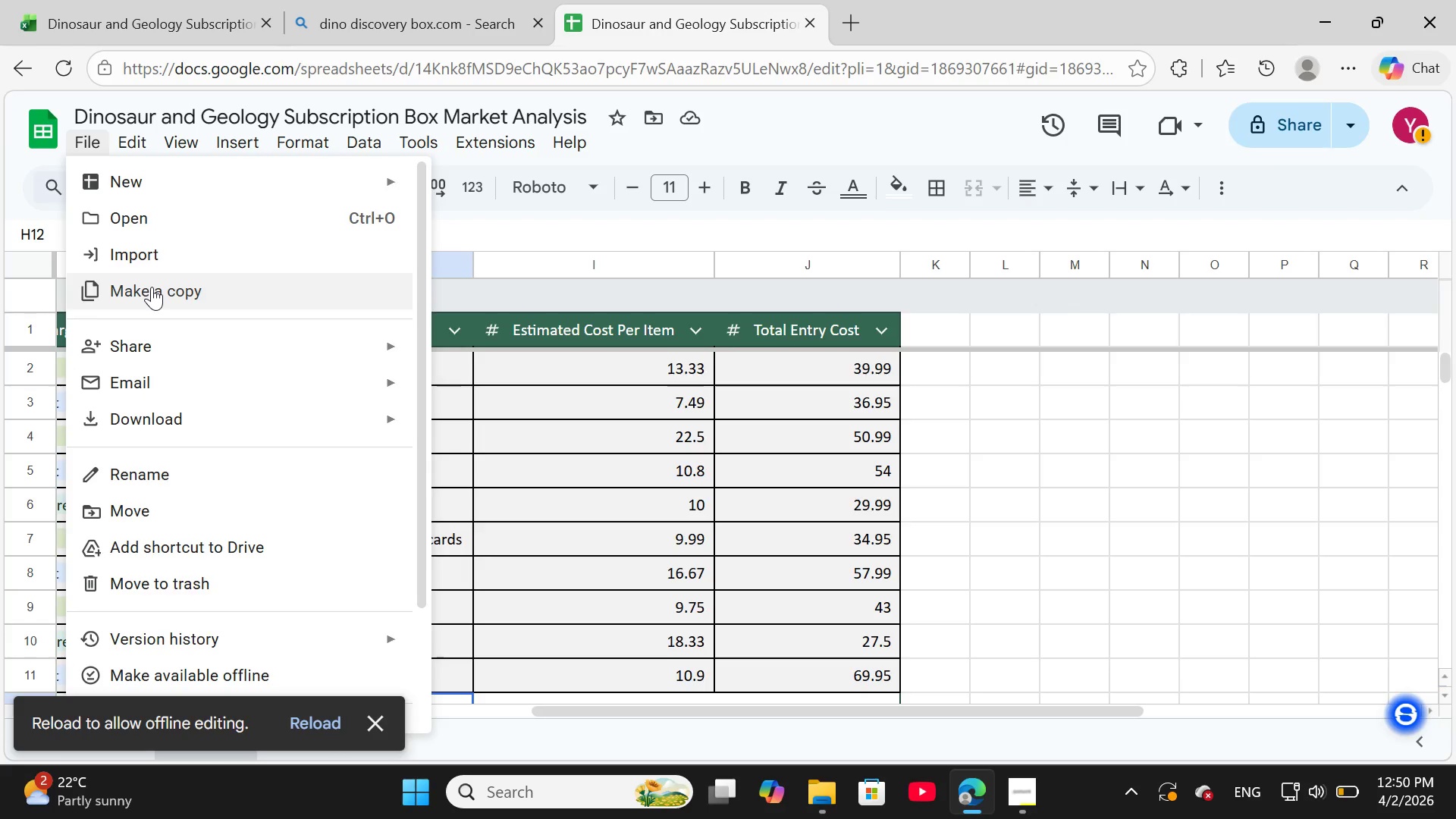 
left_click([168, 286])
 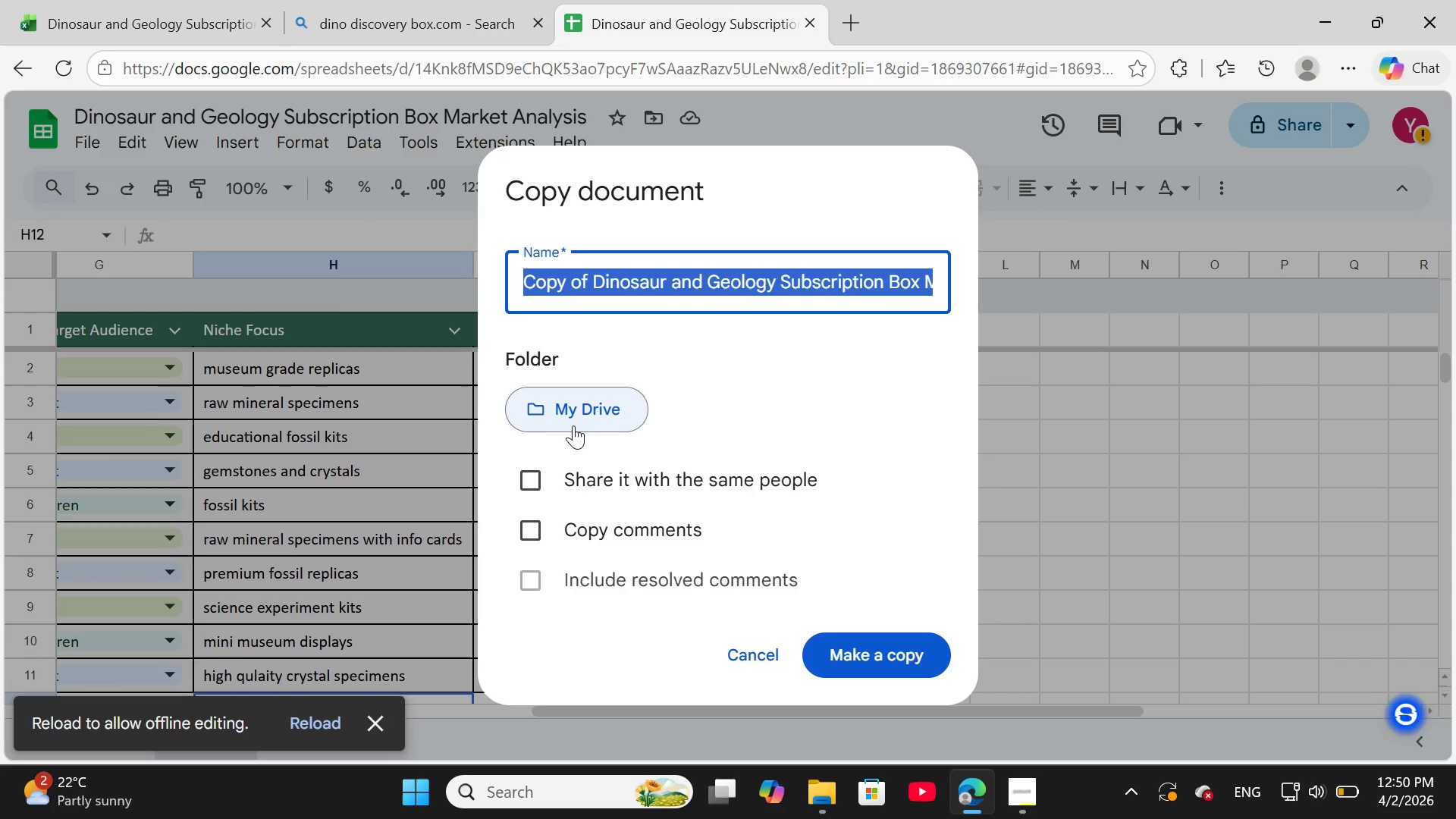 
wait(8.03)
 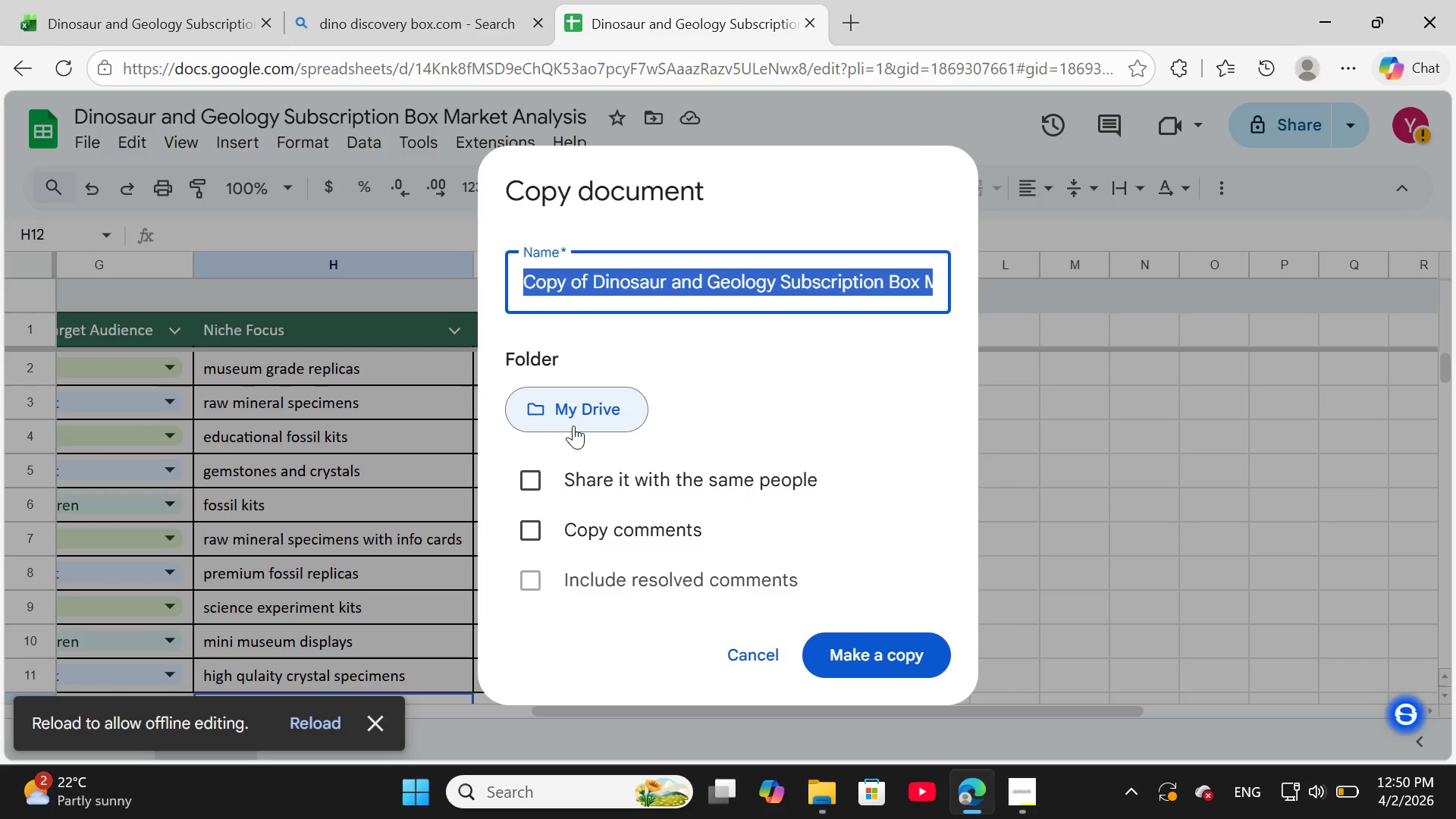 
left_click([595, 281])
 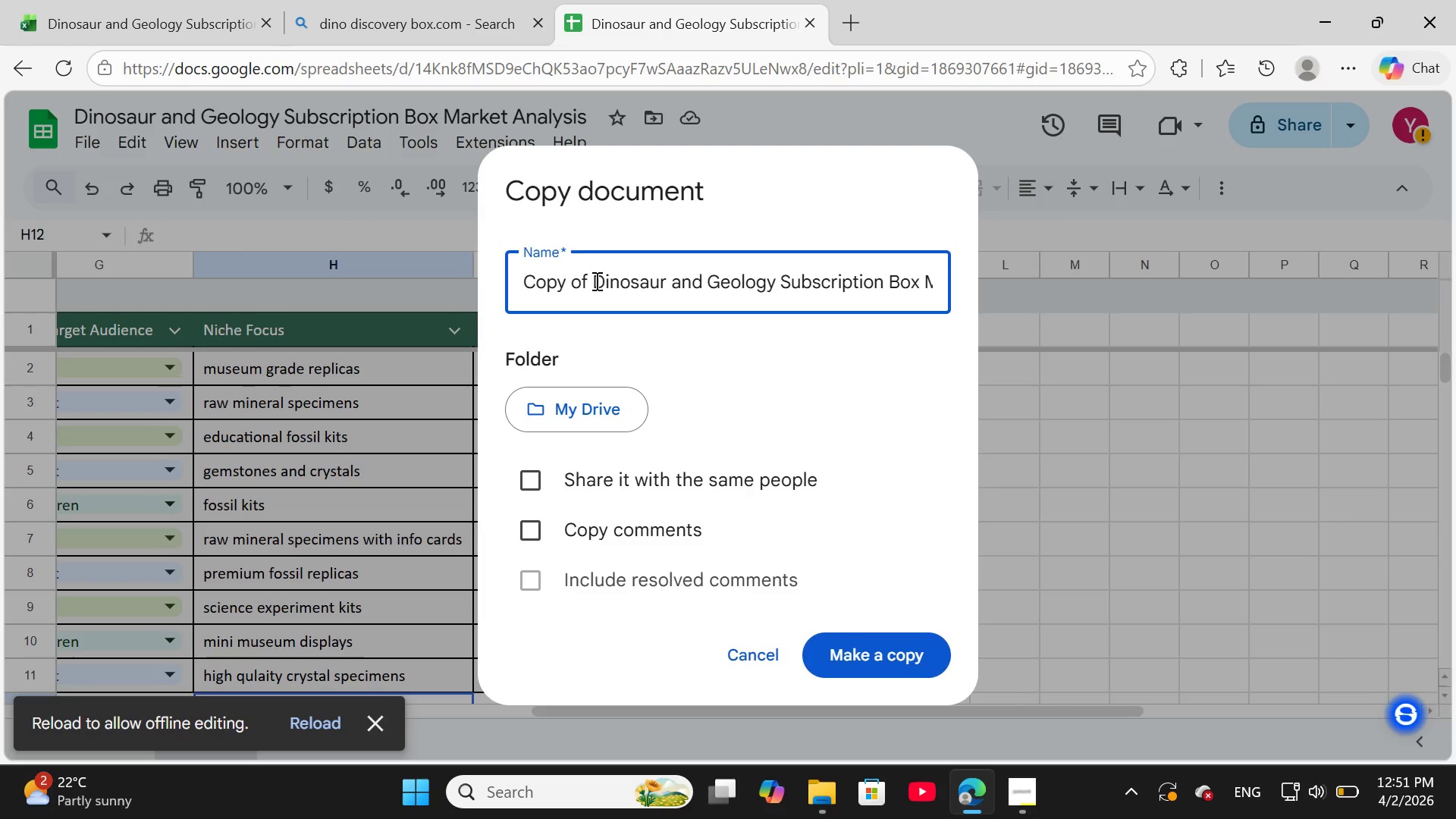 
hold_key(key=Backspace, duration=1.08)
 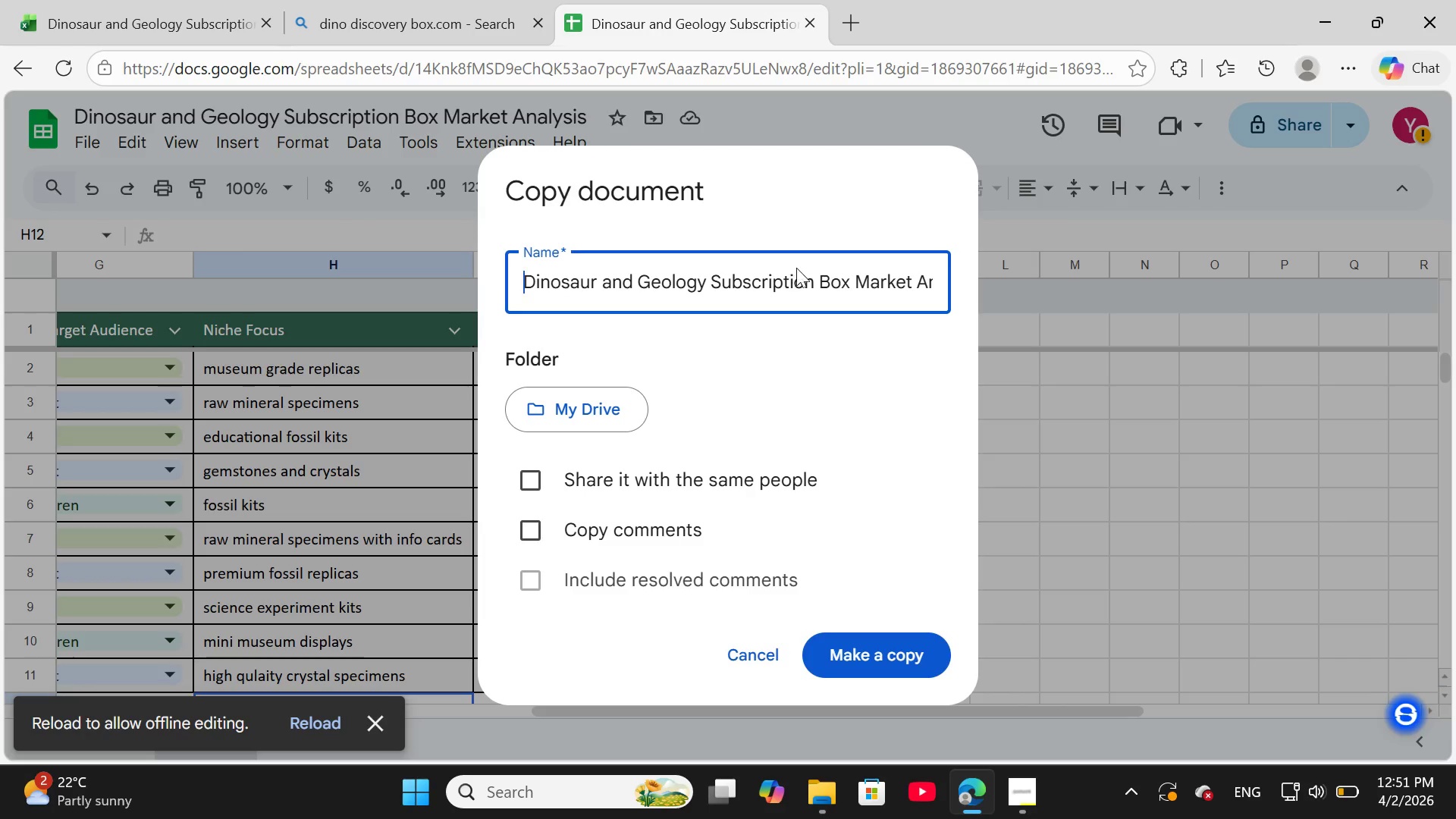 
left_click_drag(start_coordinate=[803, 278], to_coordinate=[961, 281])
 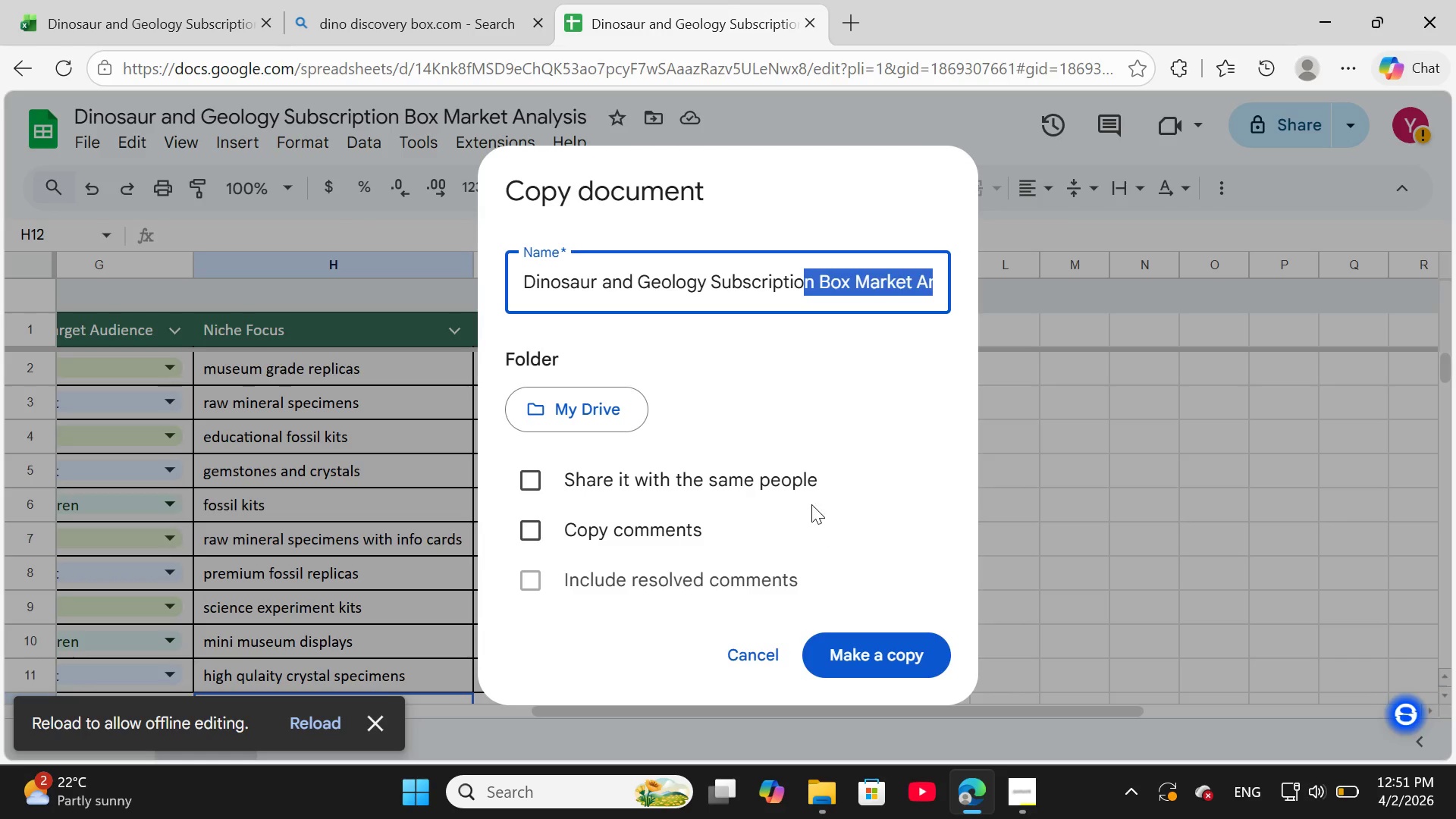 
left_click([816, 421])
 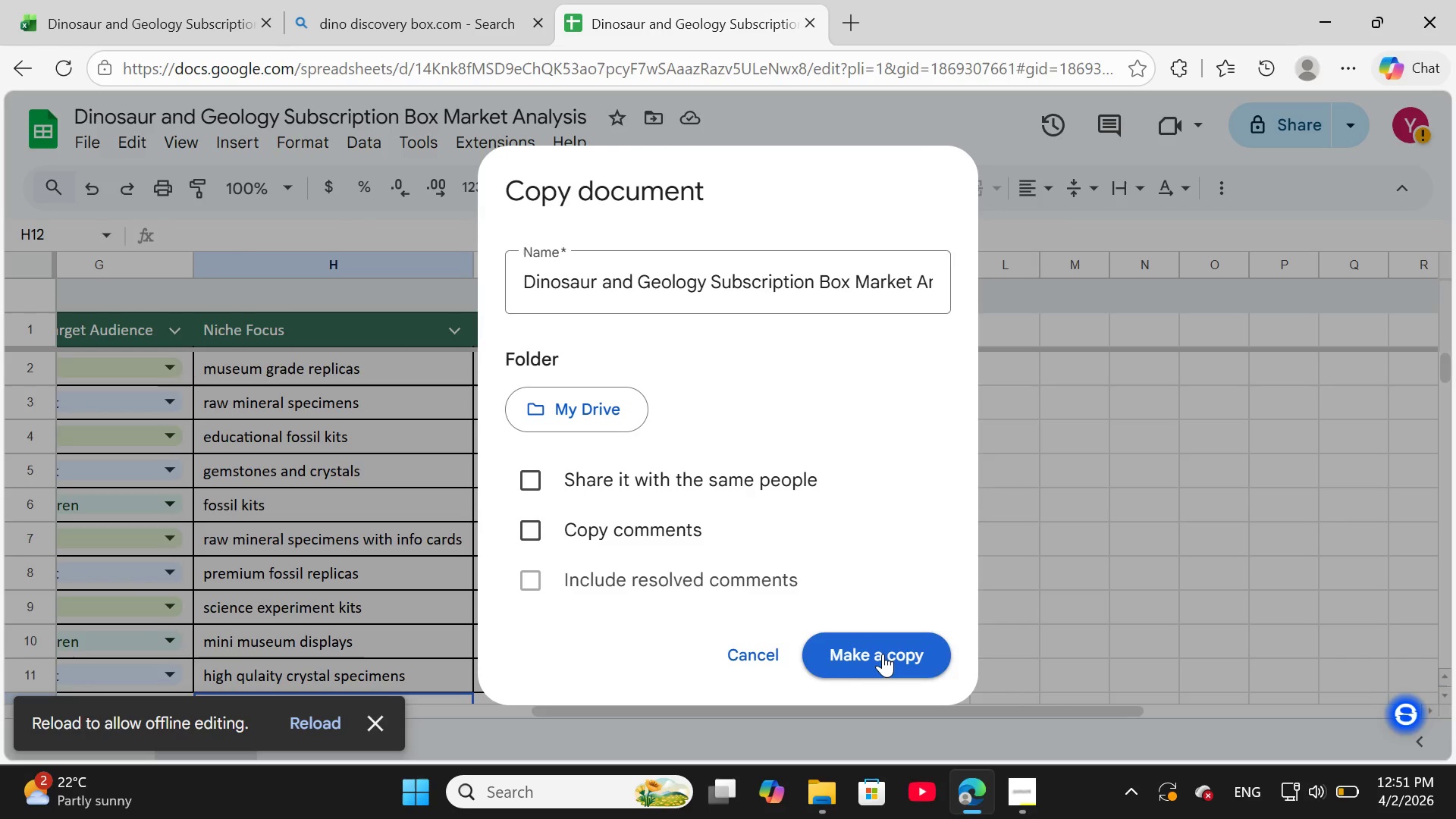 
left_click([883, 654])
 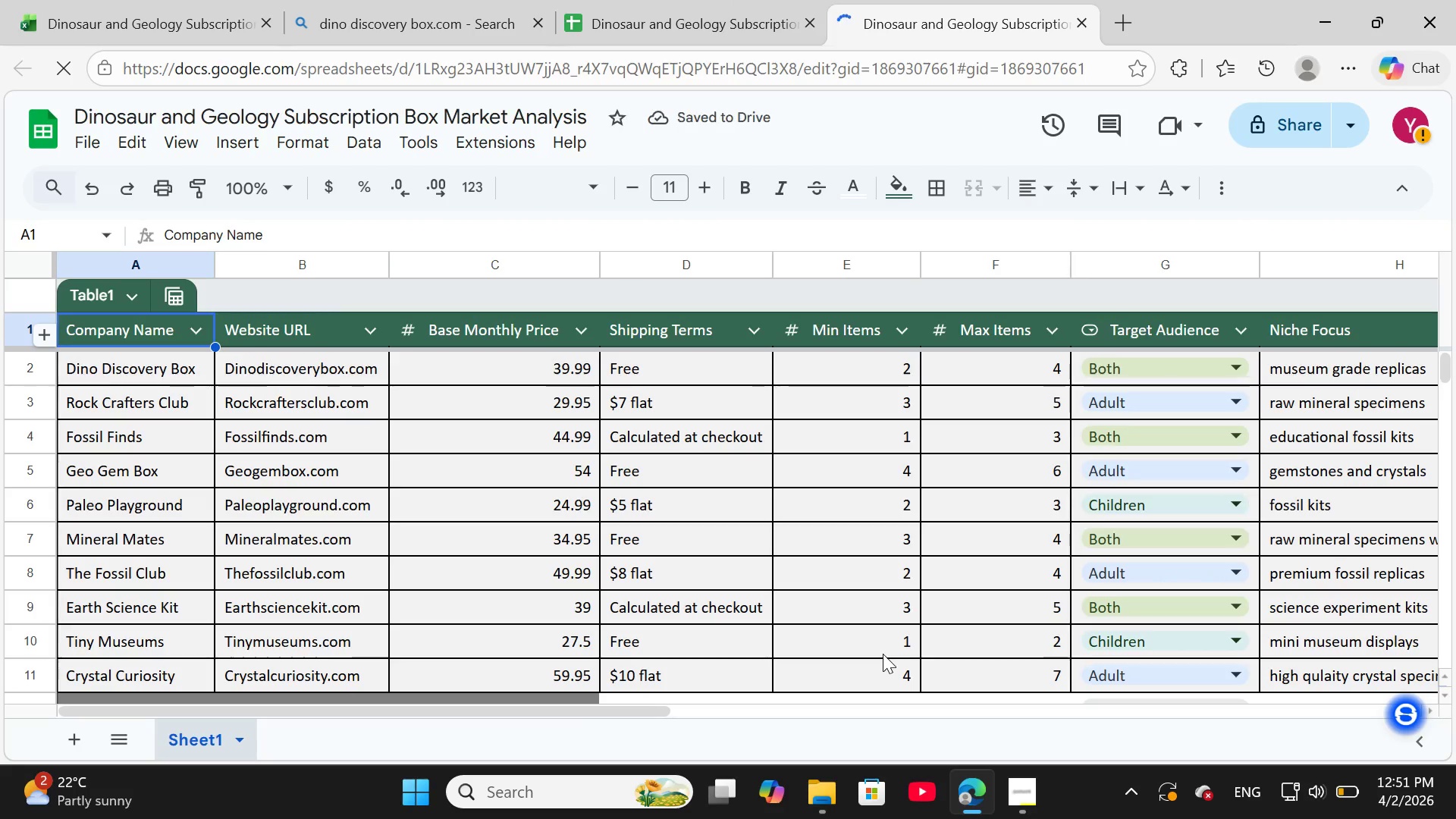 
wait(7.77)
 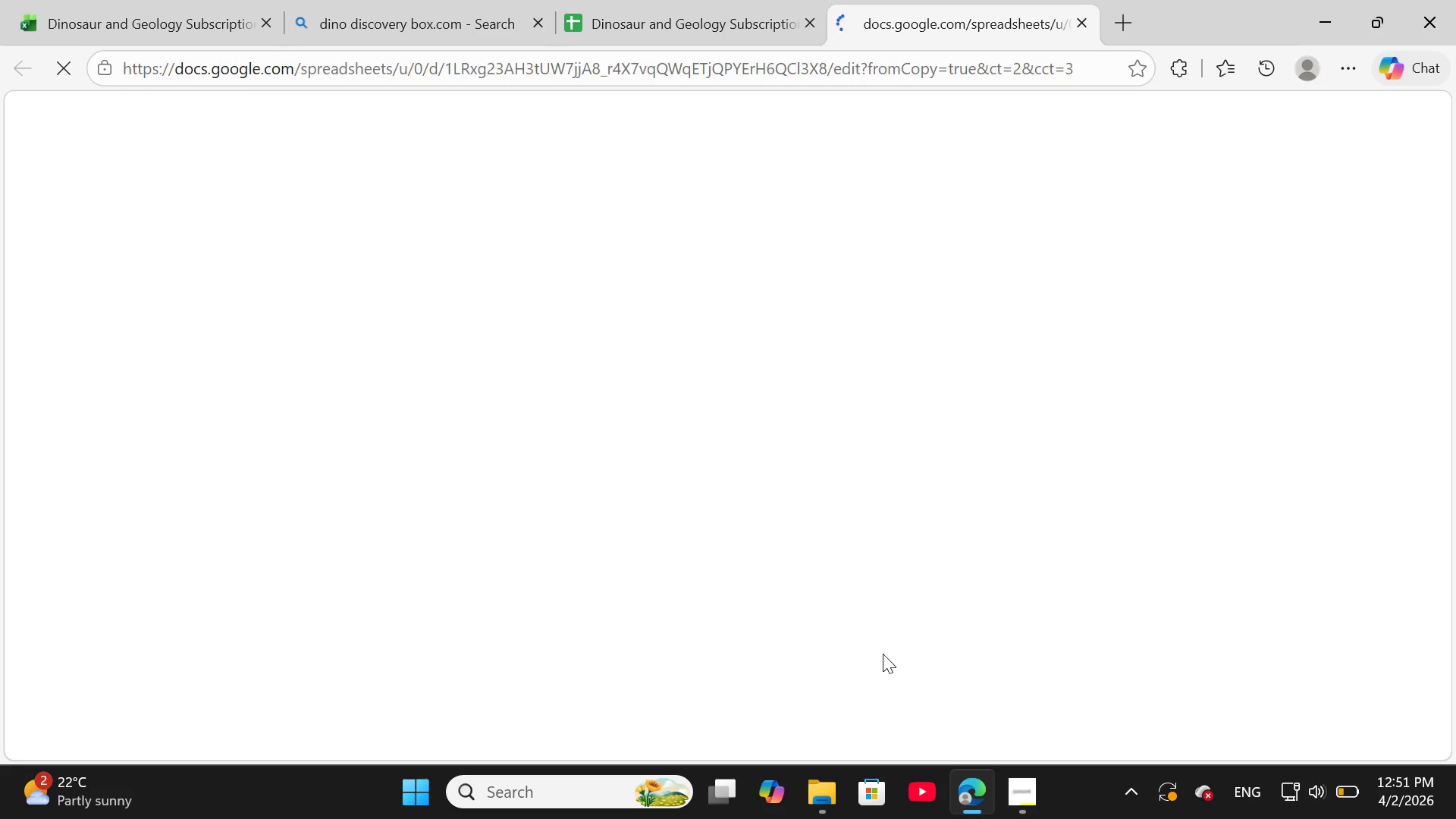 
left_click([89, 149])
 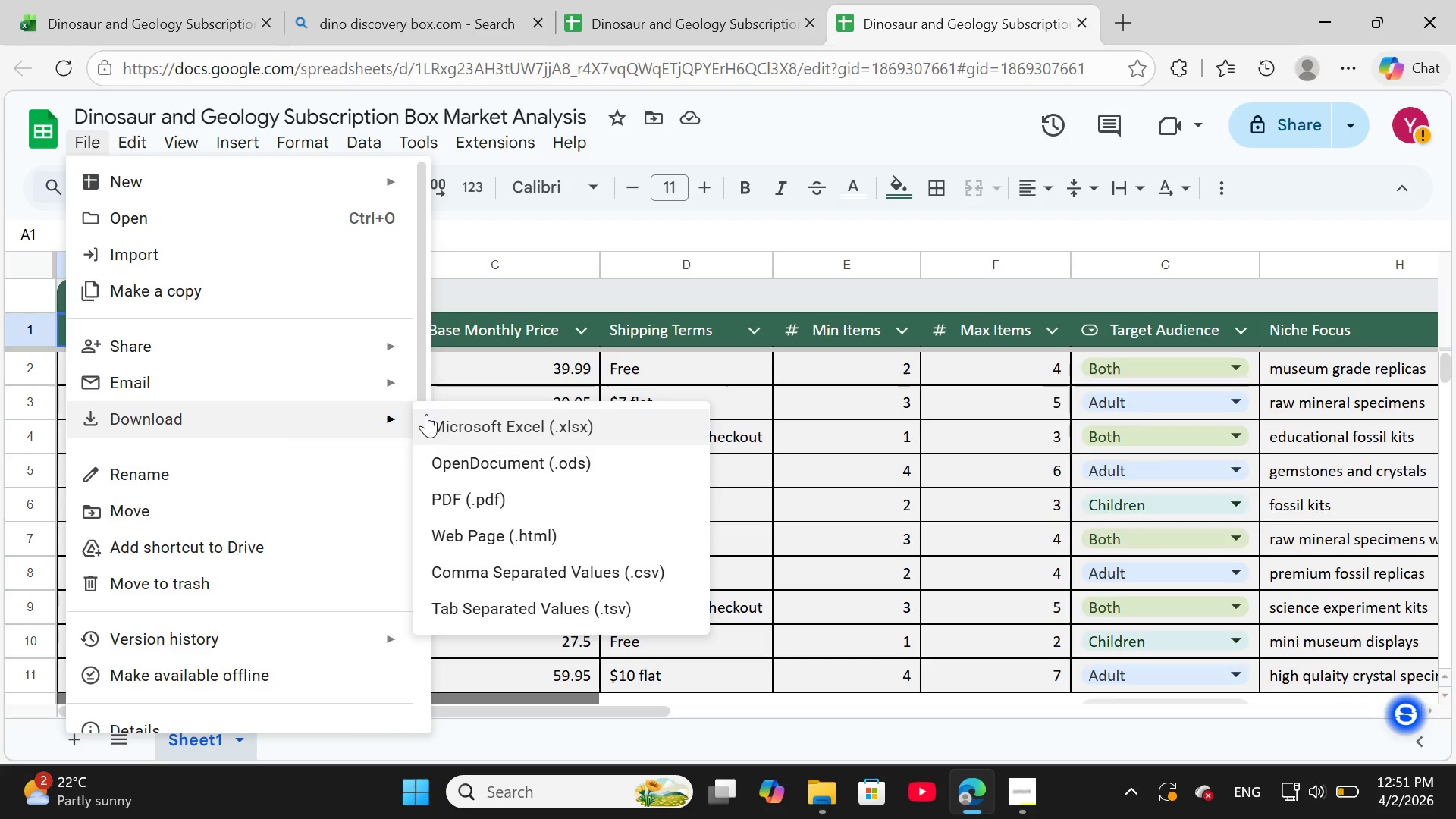 
wait(10.81)
 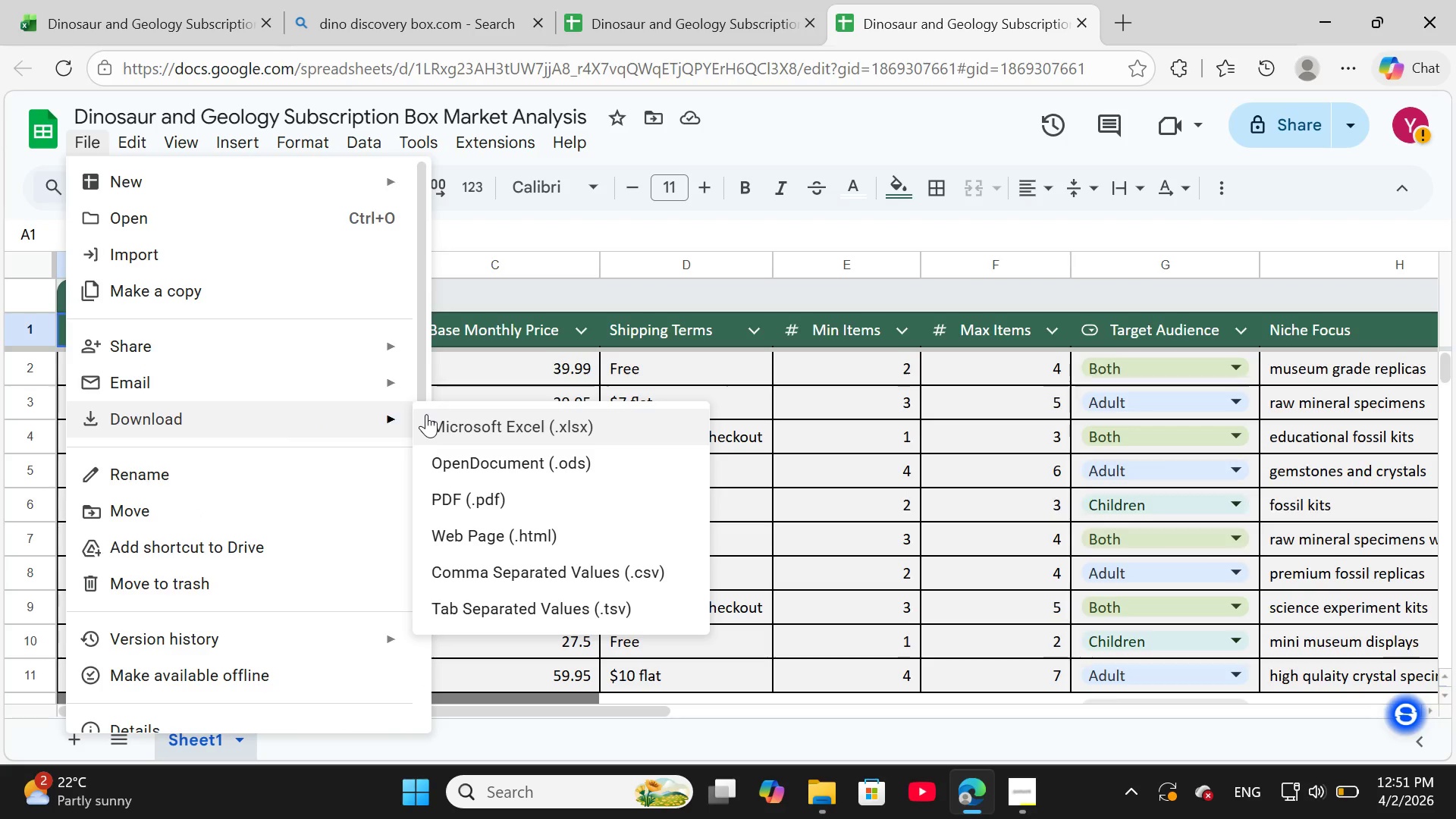 
left_click([984, 681])